 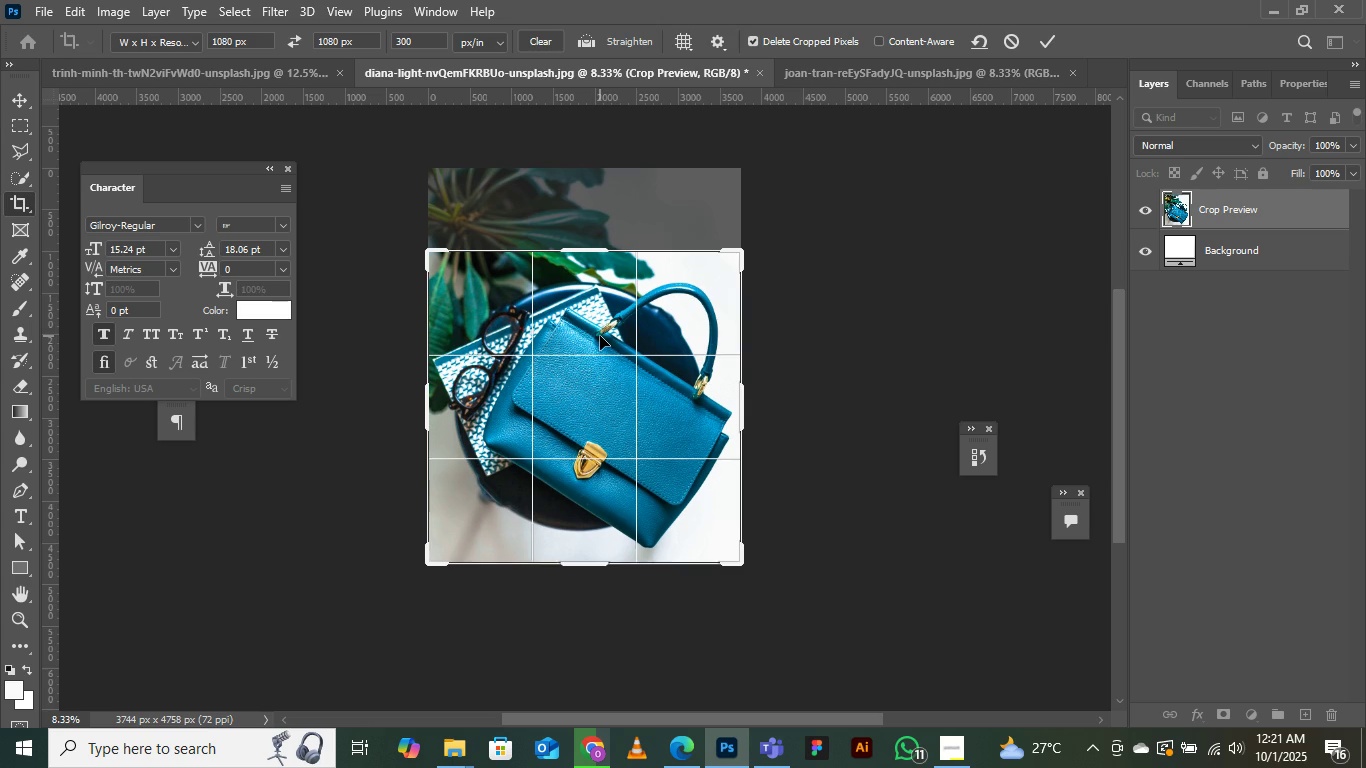 
key(ArrowDown)
 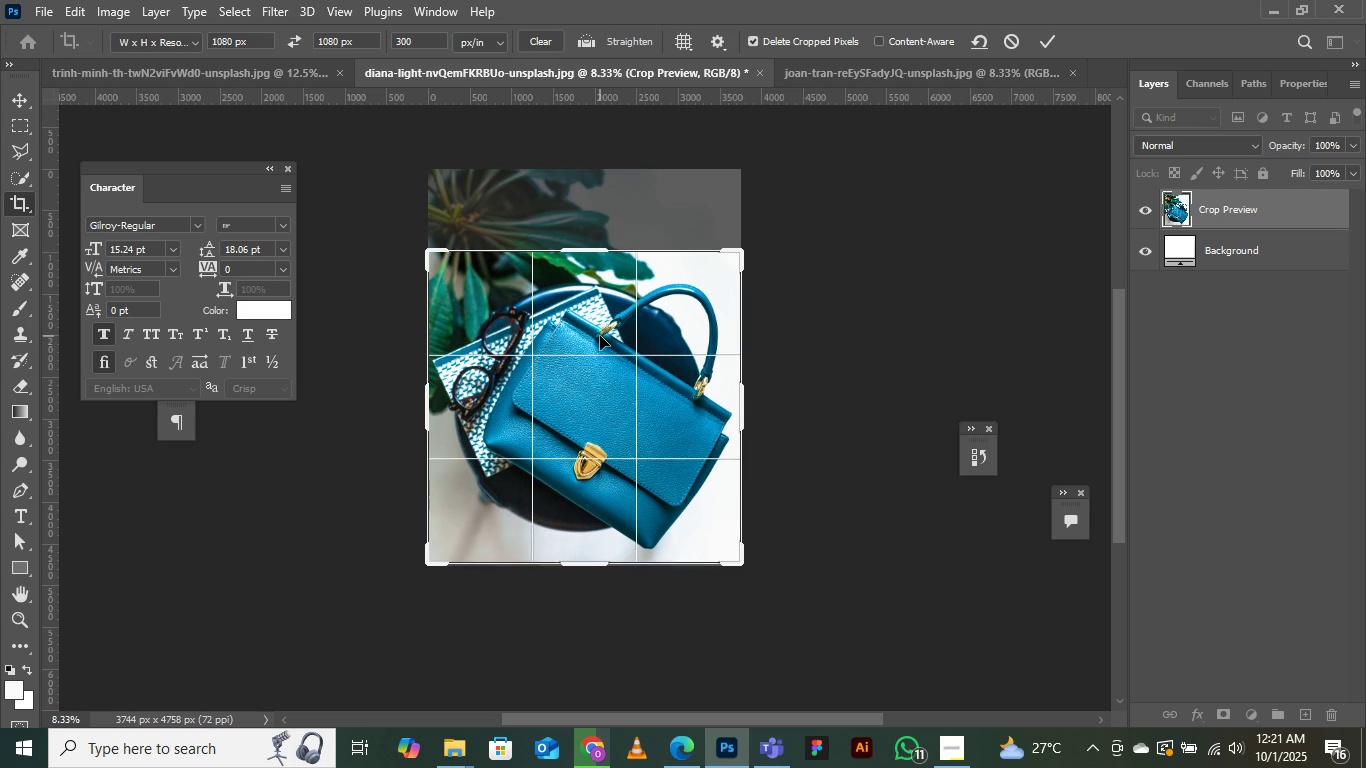 
key(ArrowDown)
 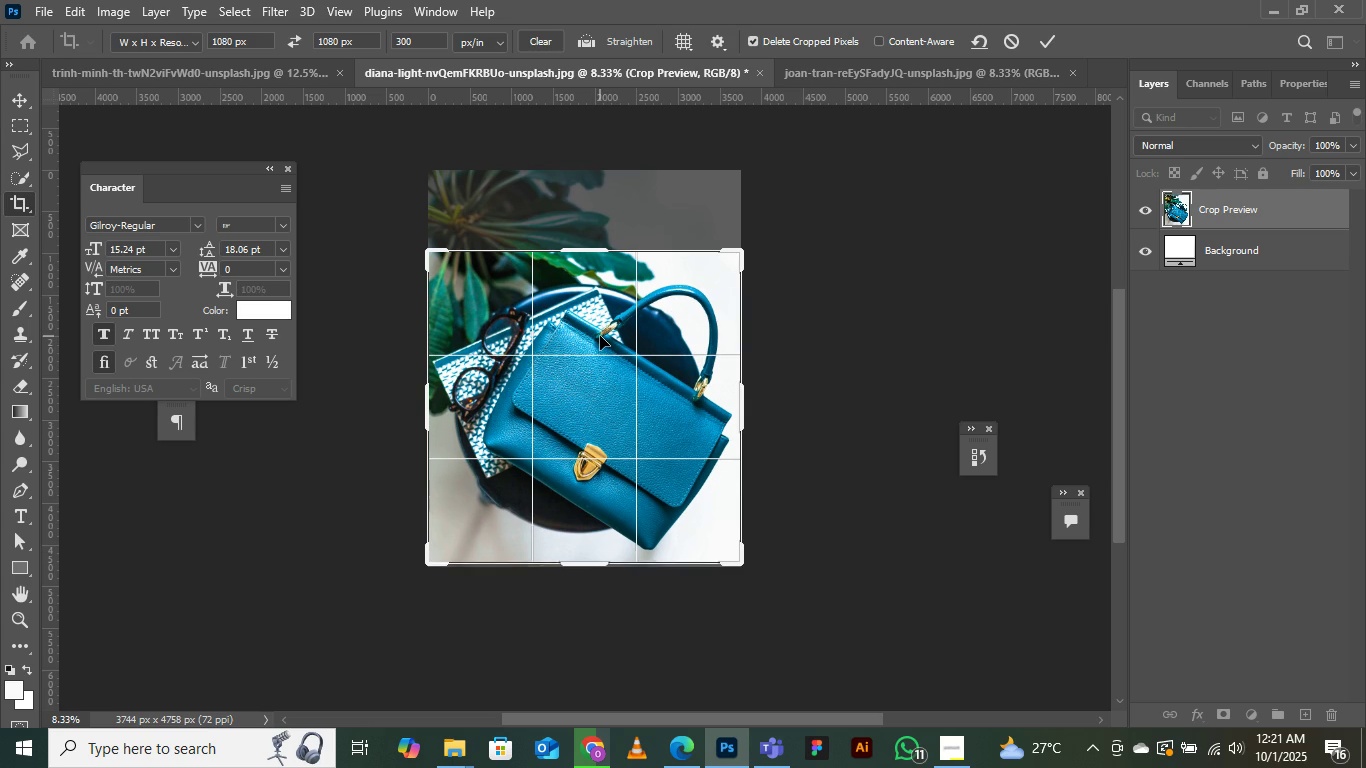 
key(ArrowDown)
 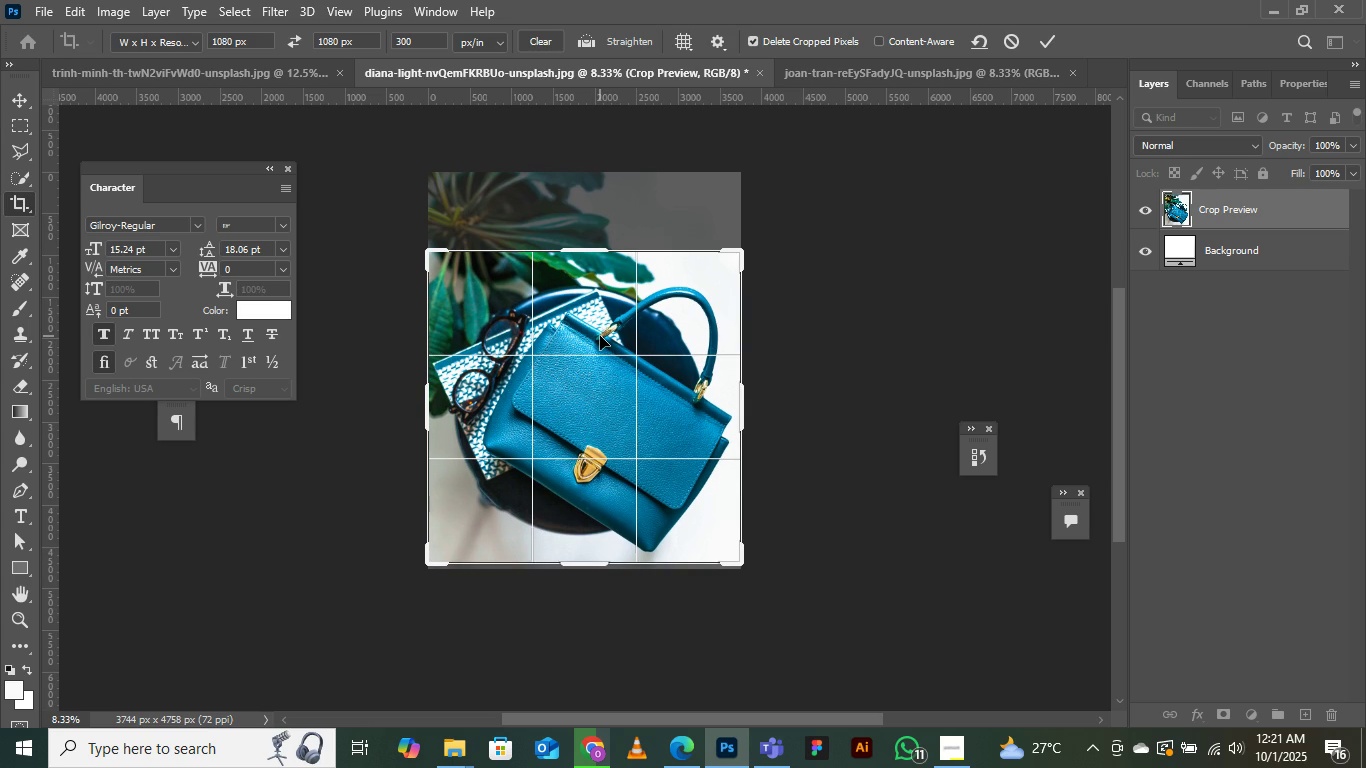 
key(ArrowDown)
 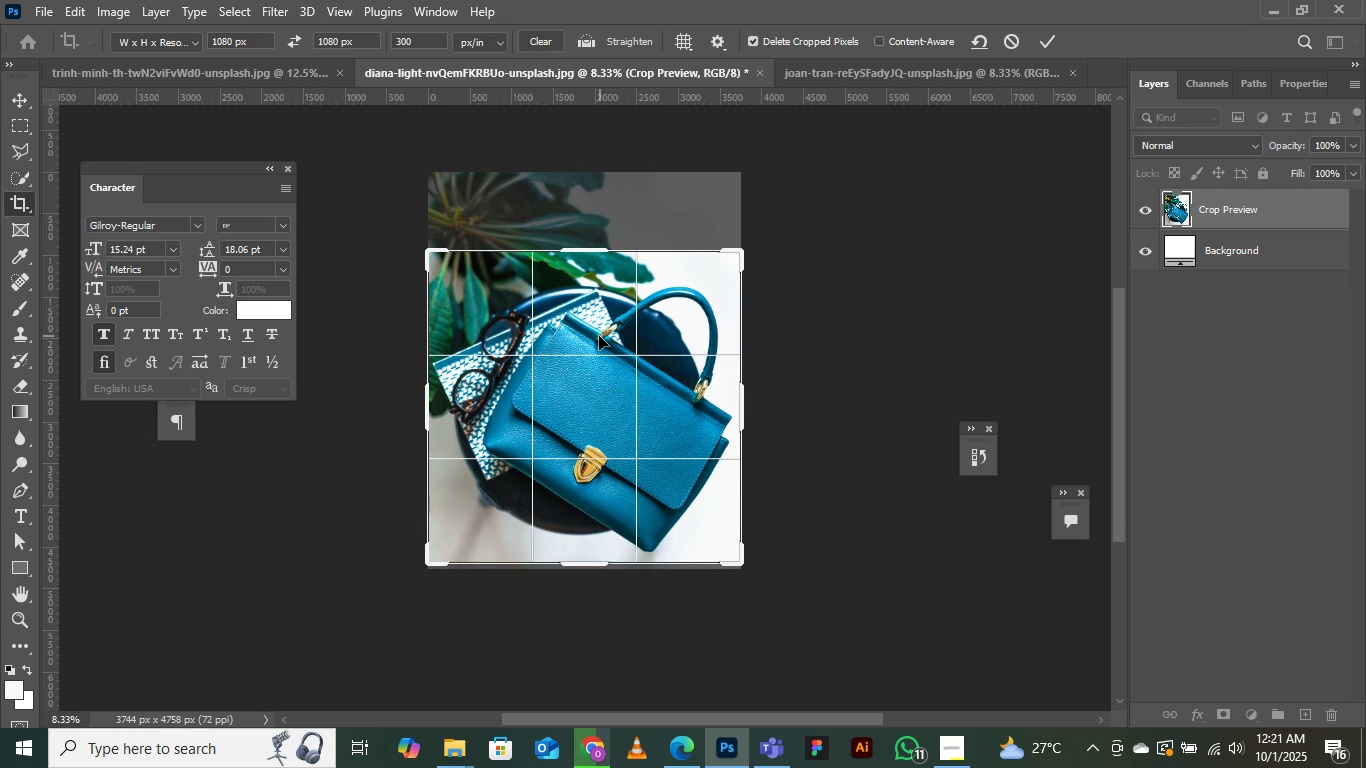 
key(ArrowUp)
 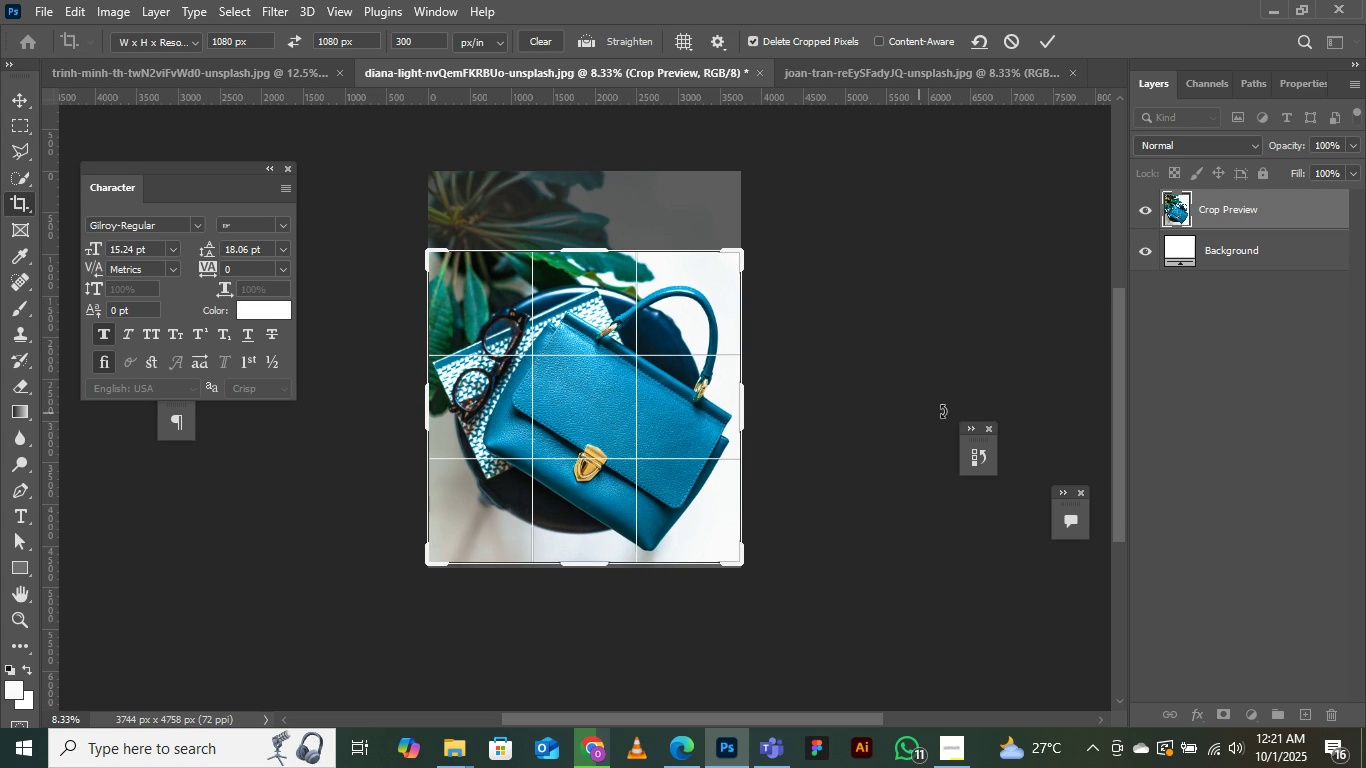 
left_click([1269, 0])
 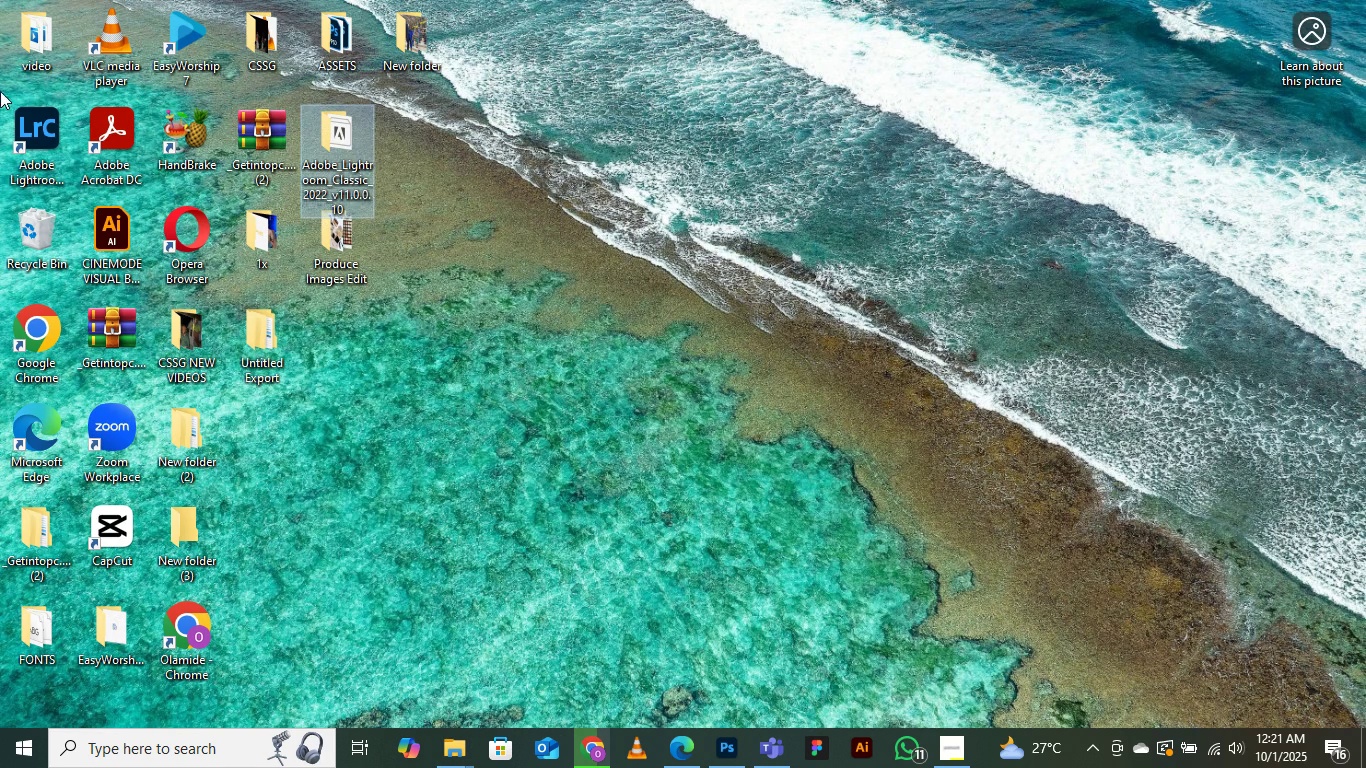 
double_click([33, 124])
 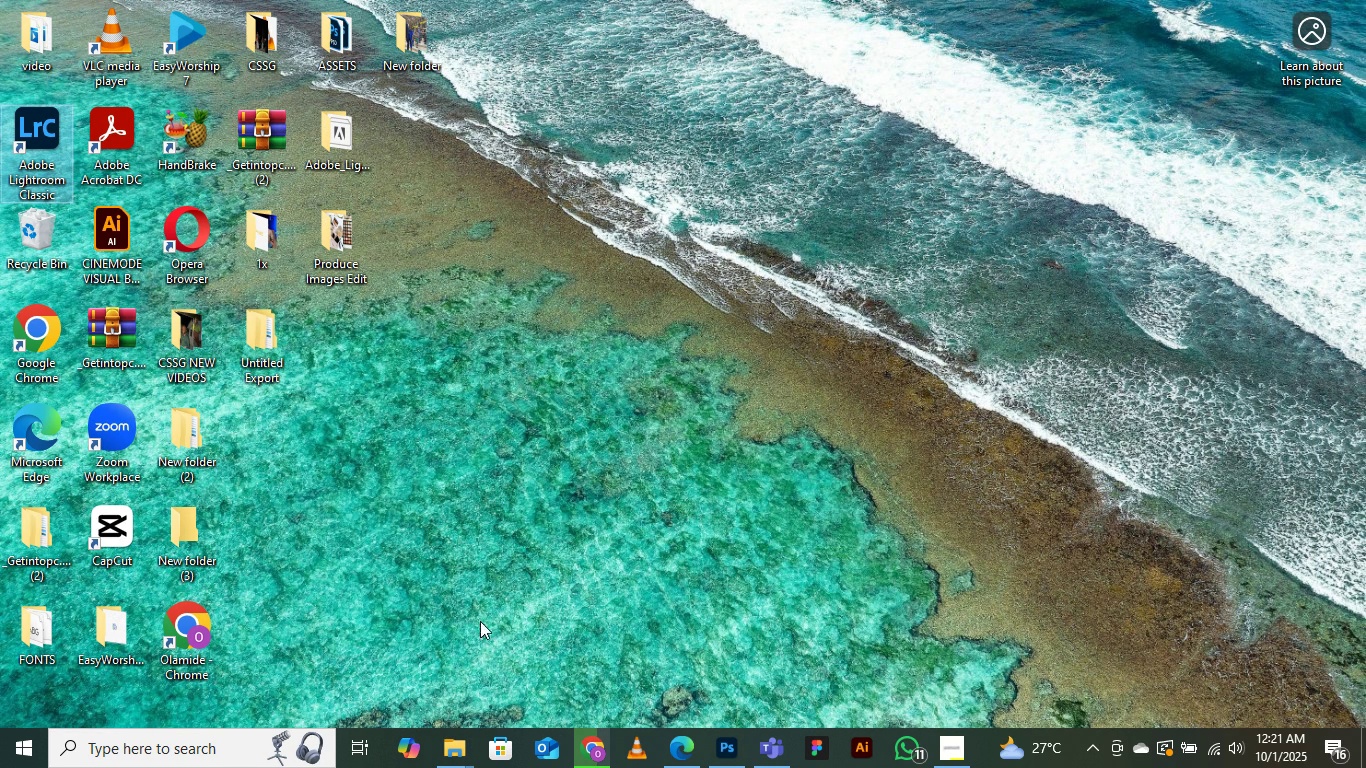 
wait(7.34)
 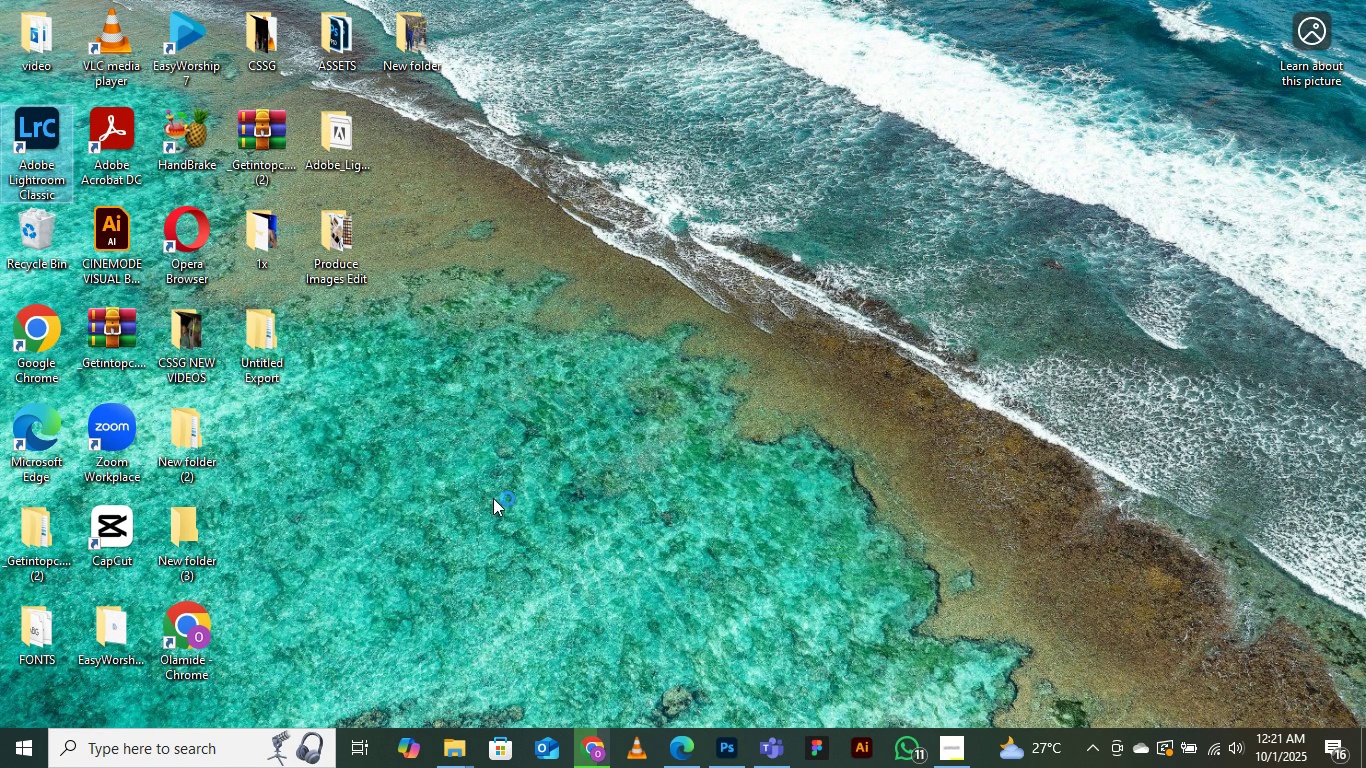 
left_click([734, 761])
 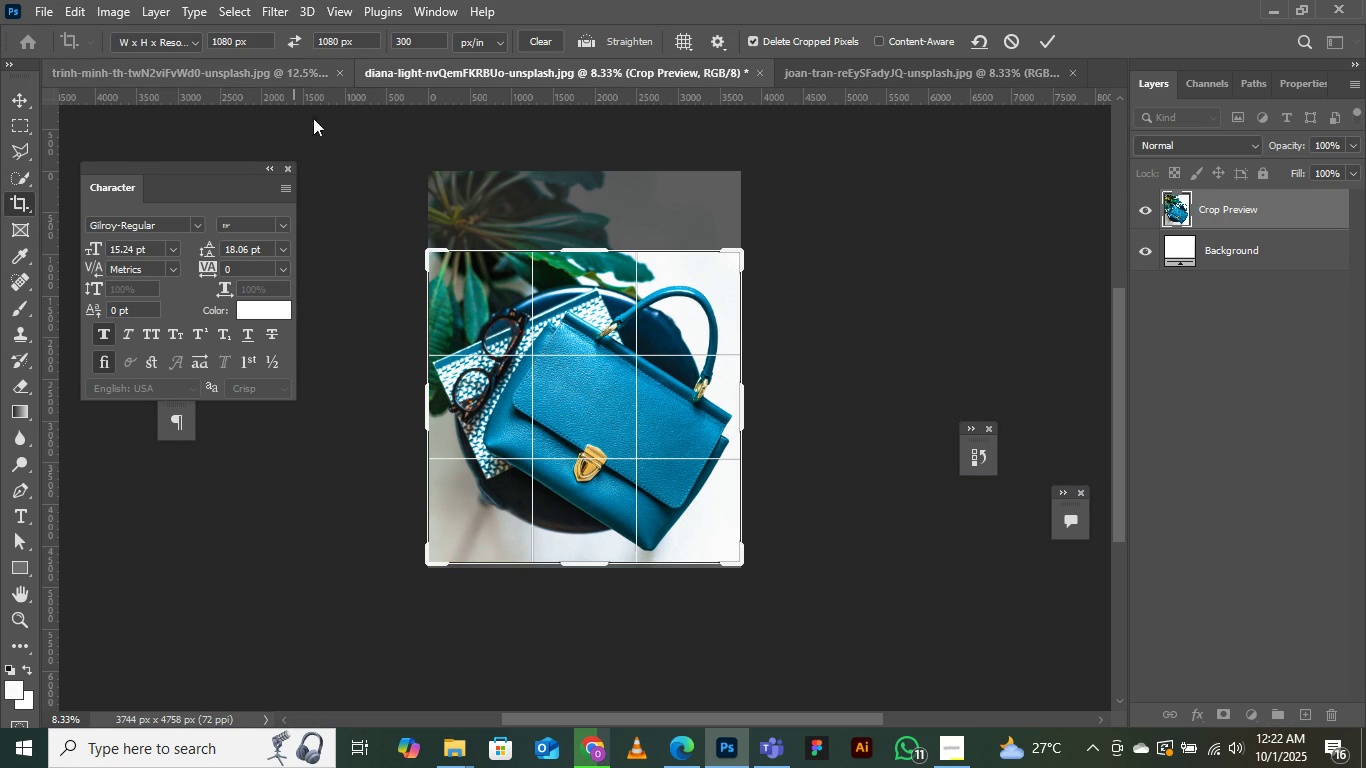 
double_click([574, 412])
 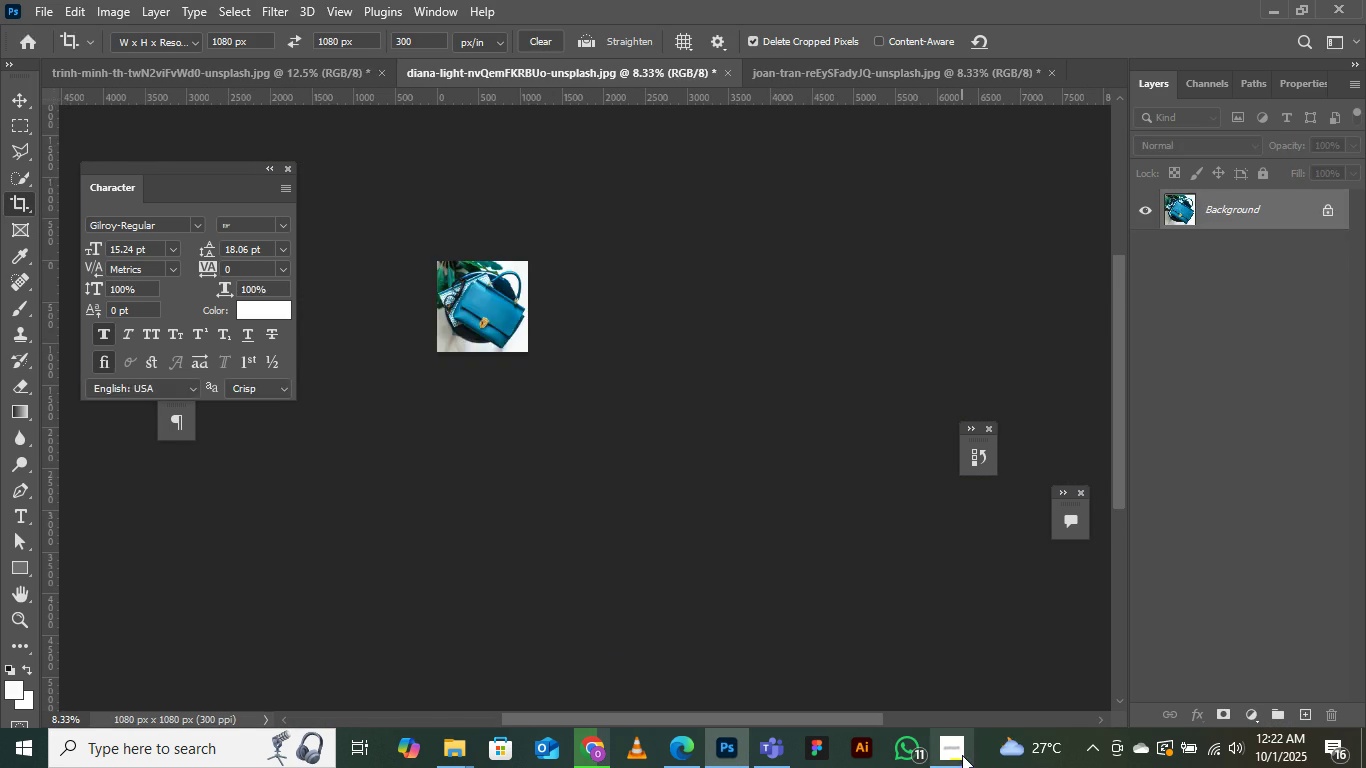 
left_click([962, 756])